 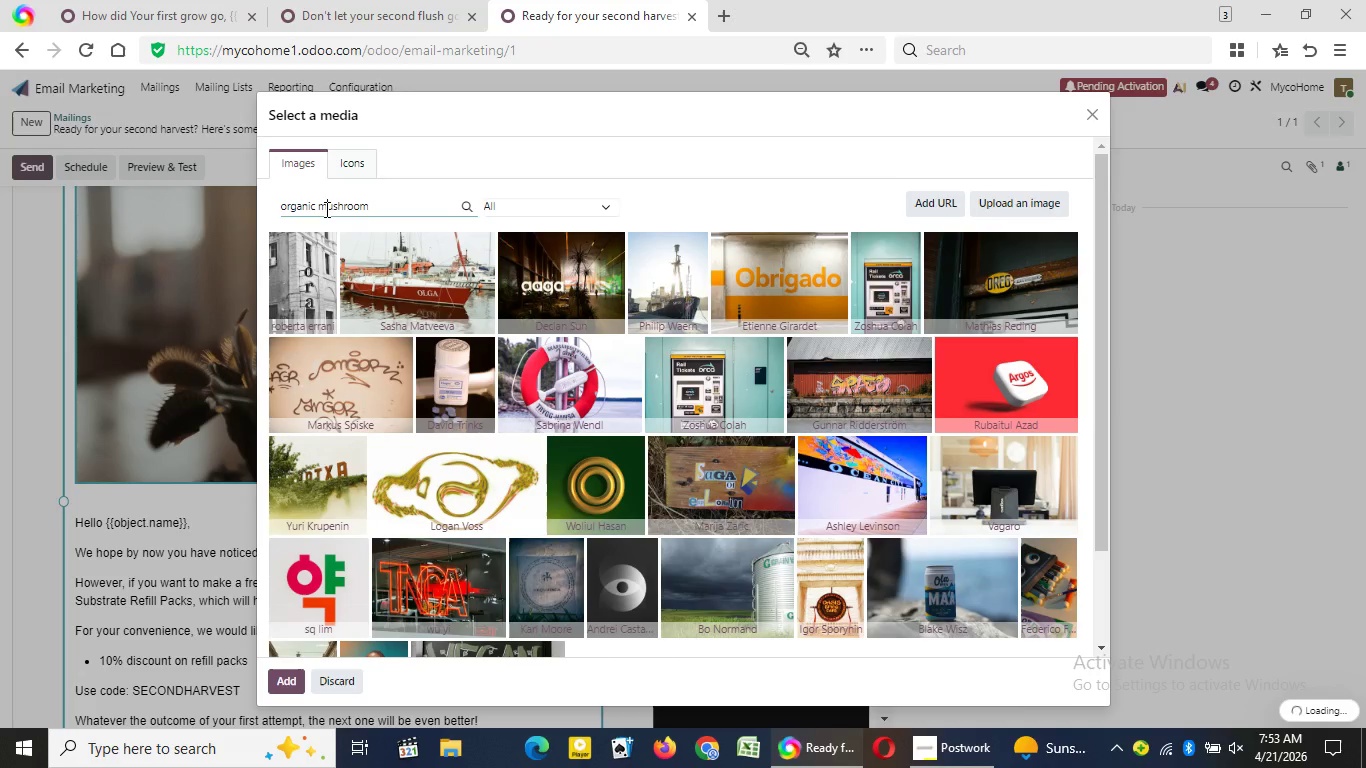 
left_click([328, 209])
 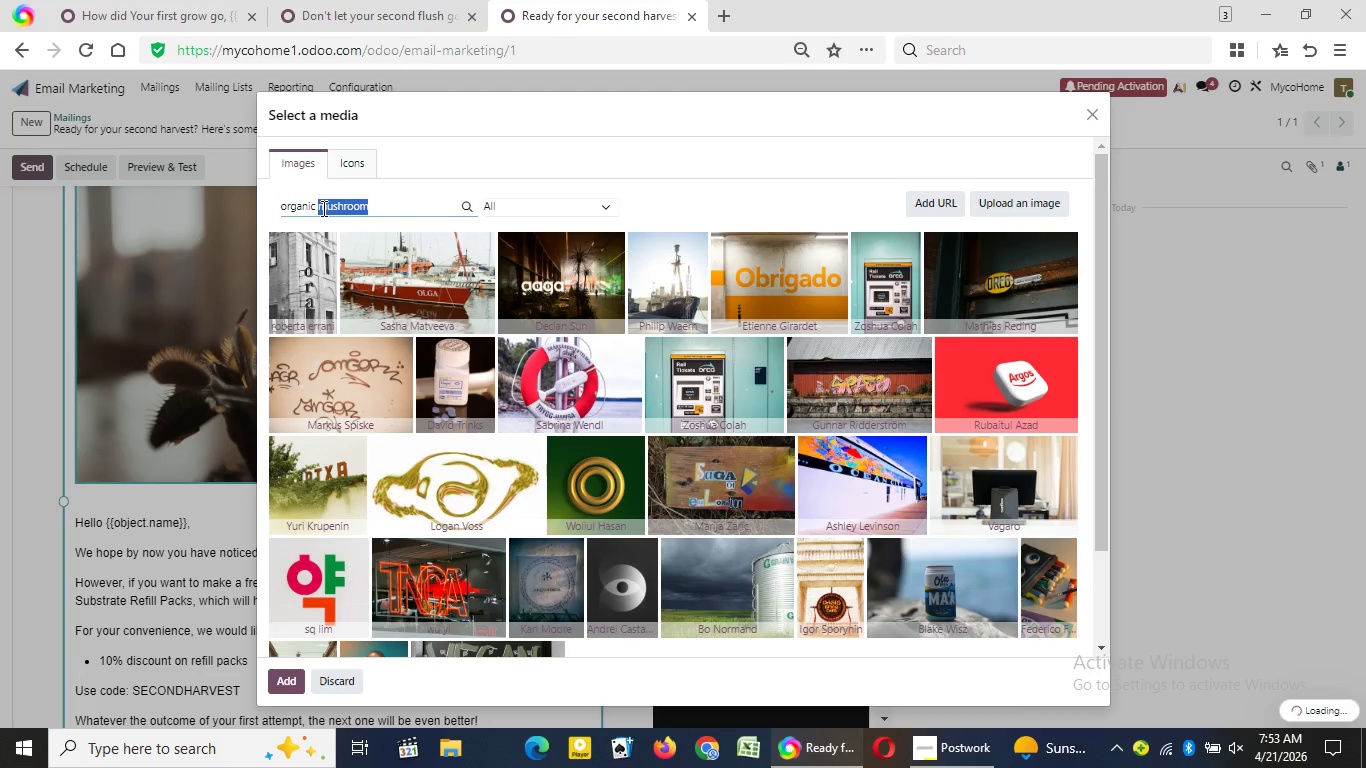 
double_click([322, 208])
 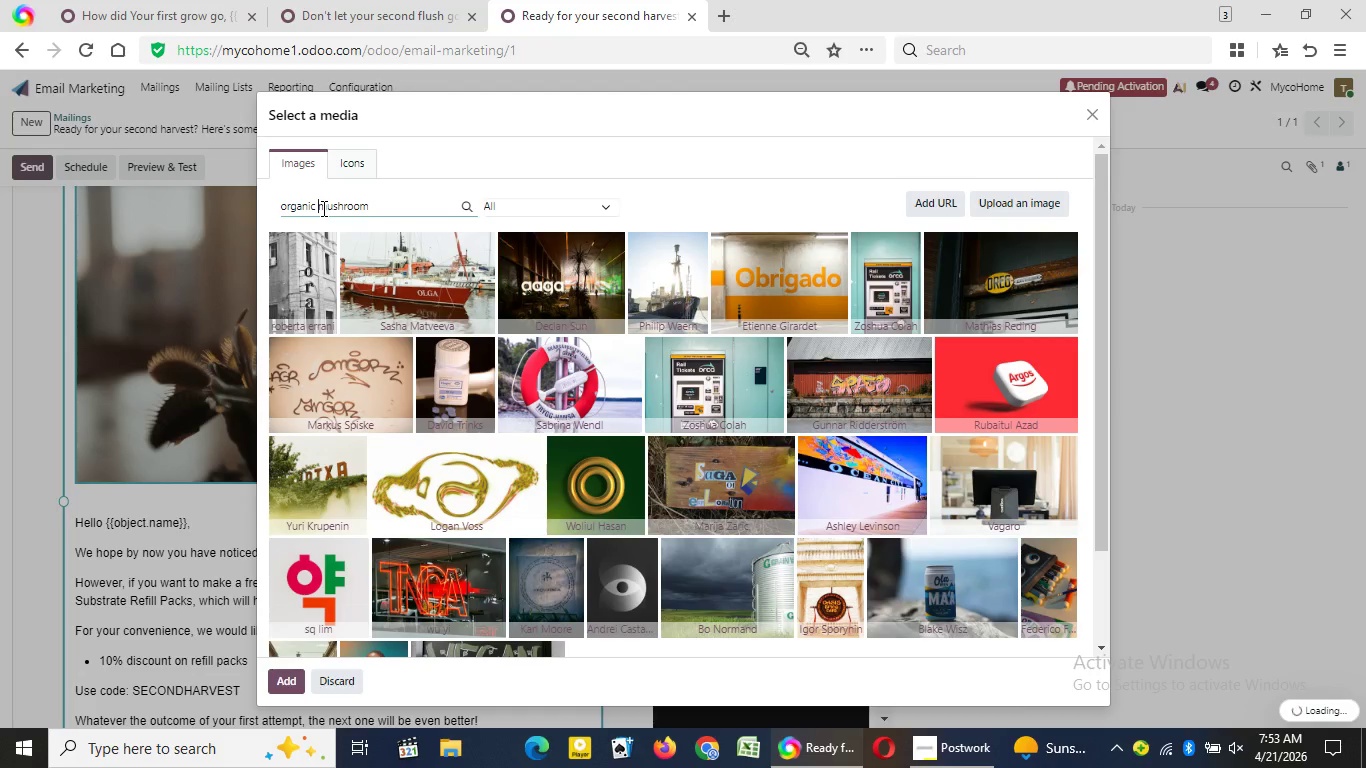 
left_click([322, 208])
 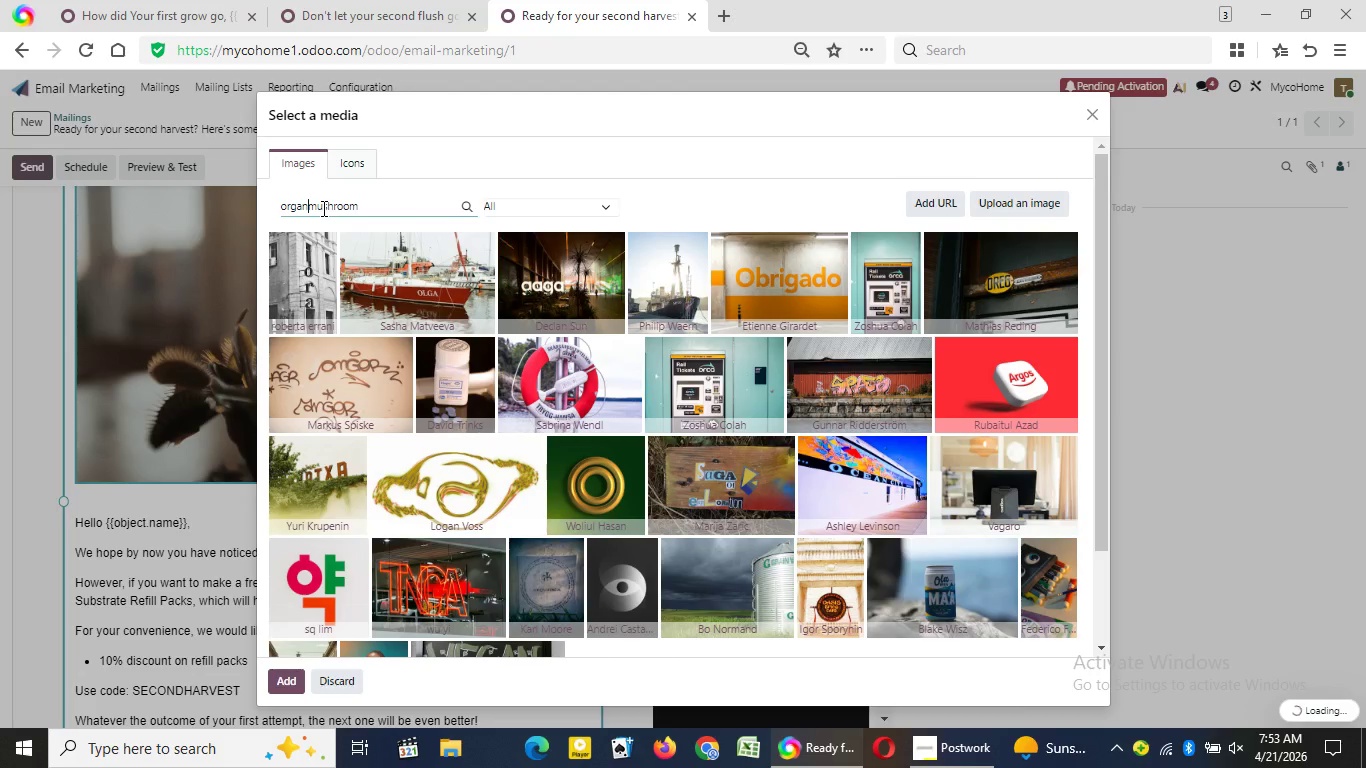 
key(Backspace)
 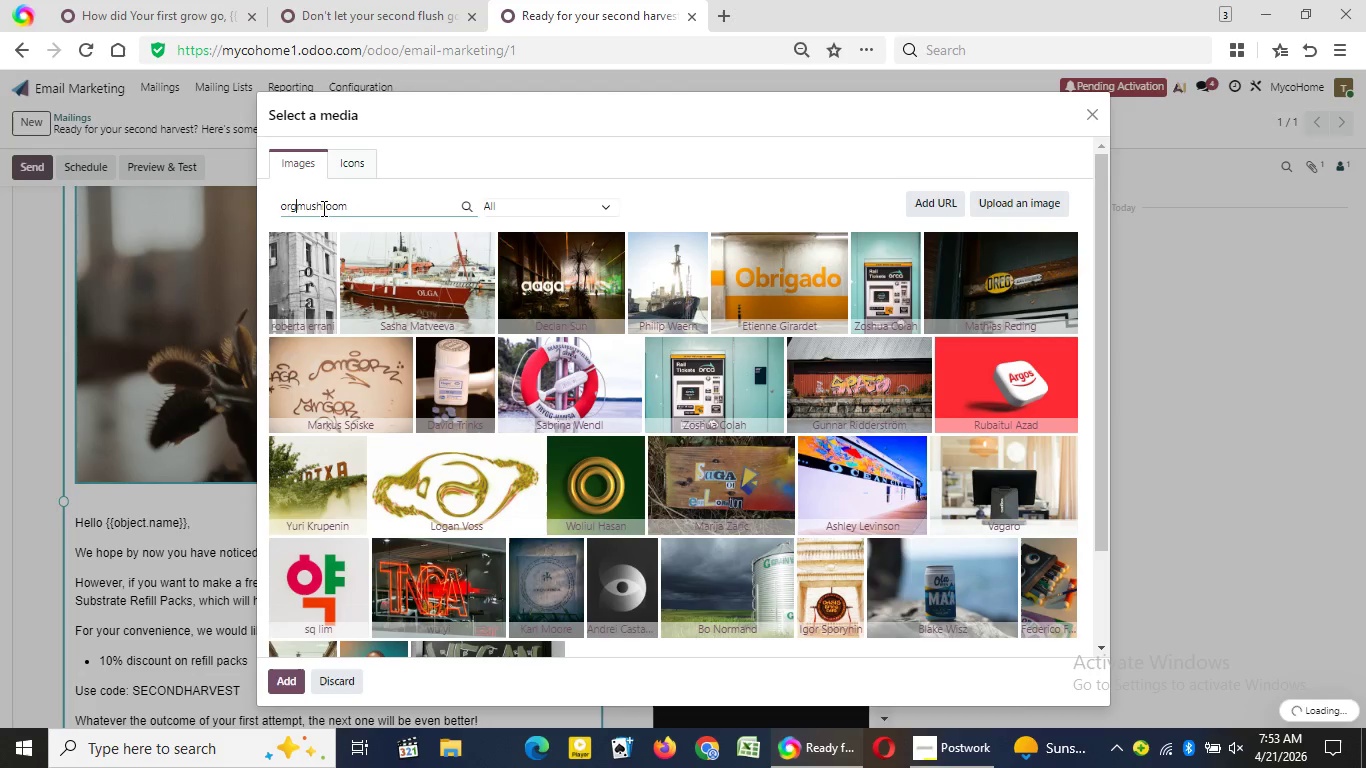 
key(Backspace)
 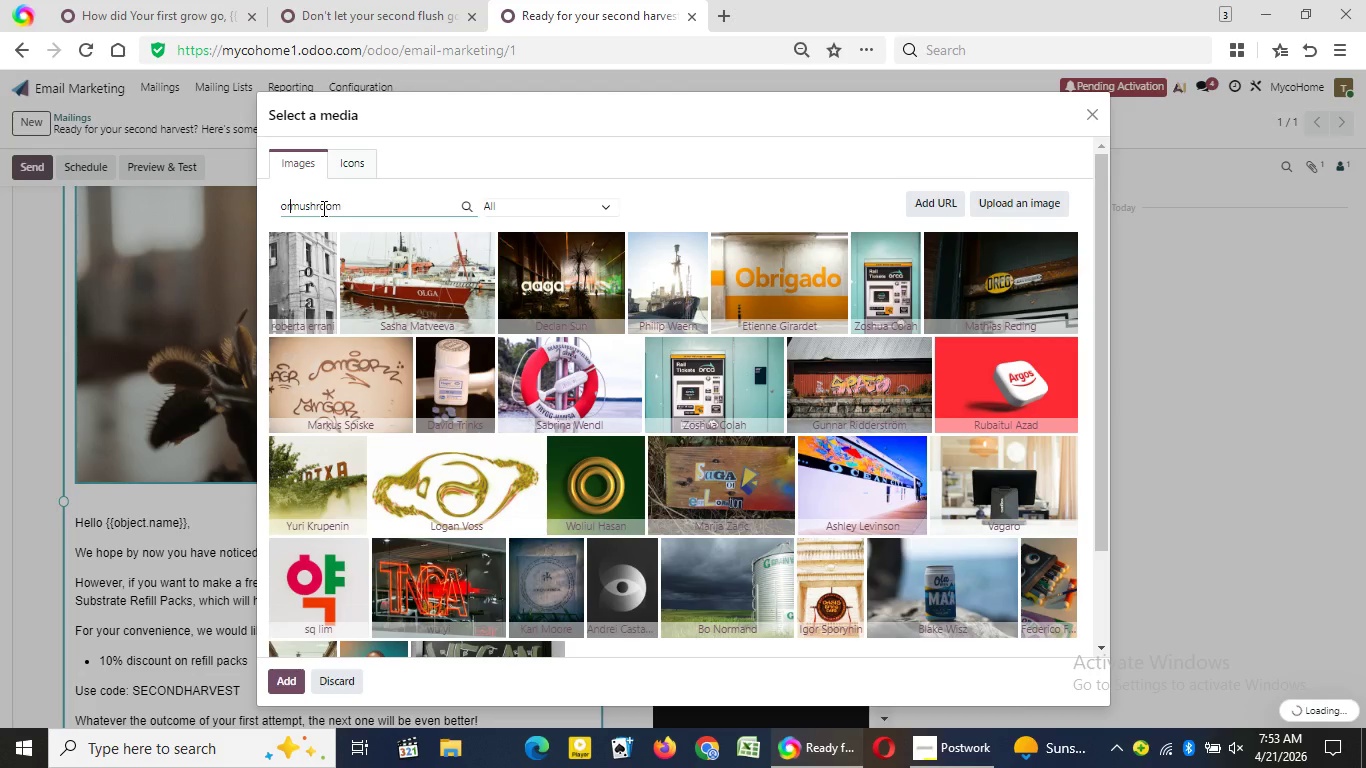 
key(Backspace)
 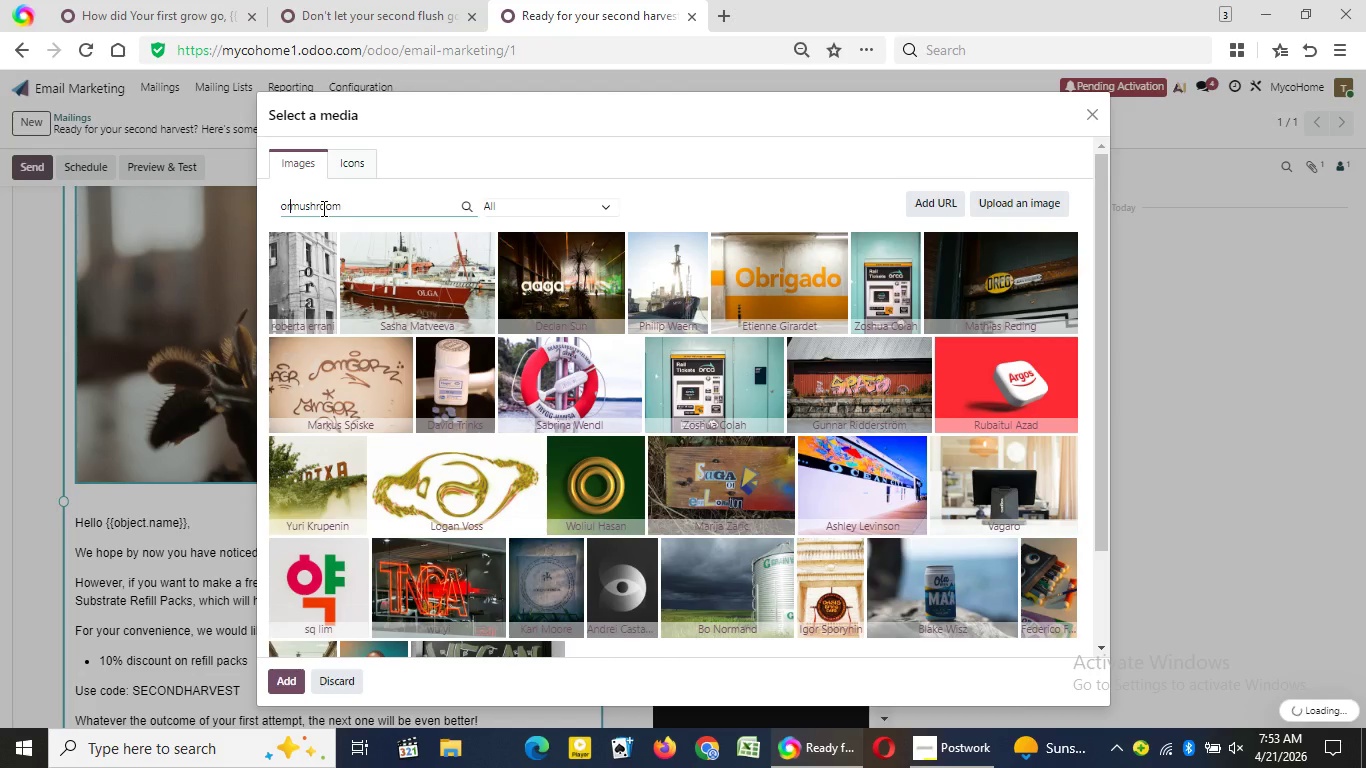 
key(Backspace)
 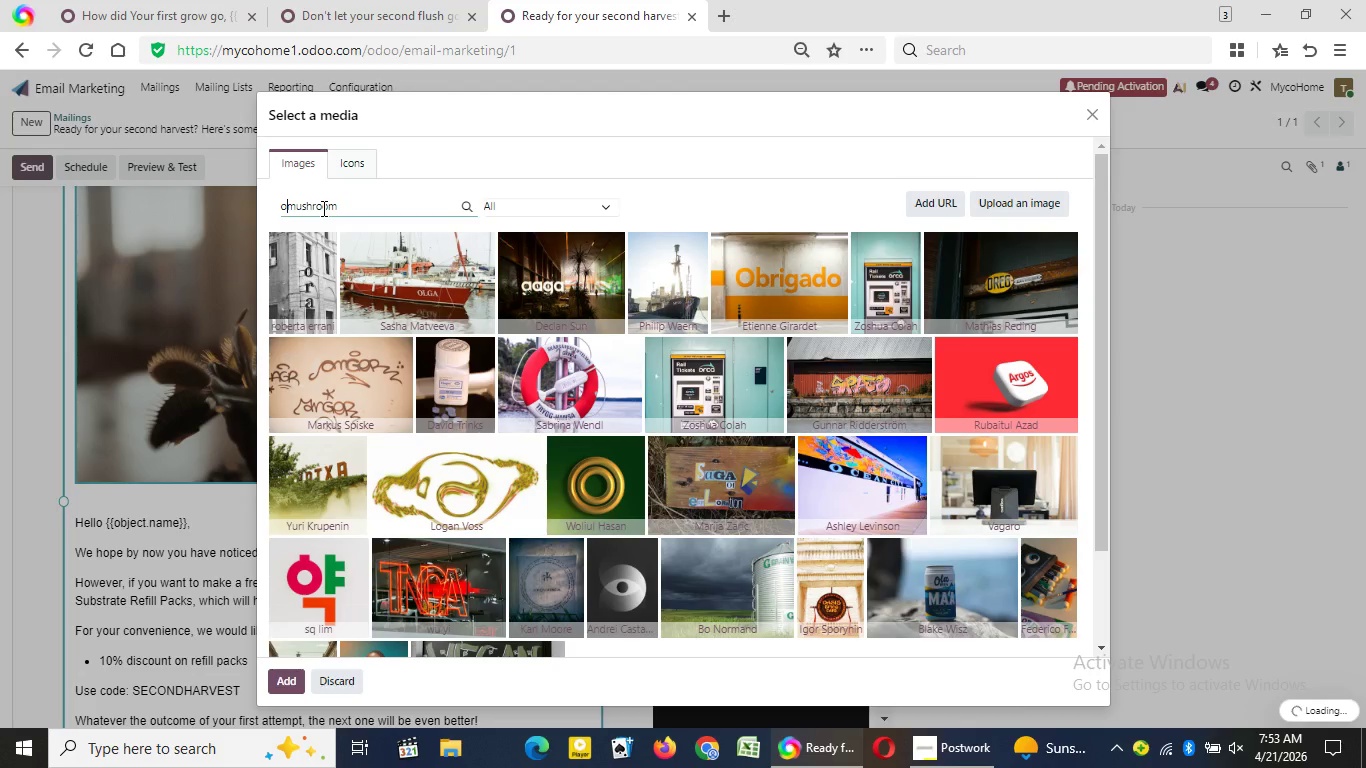 
key(Backspace)
 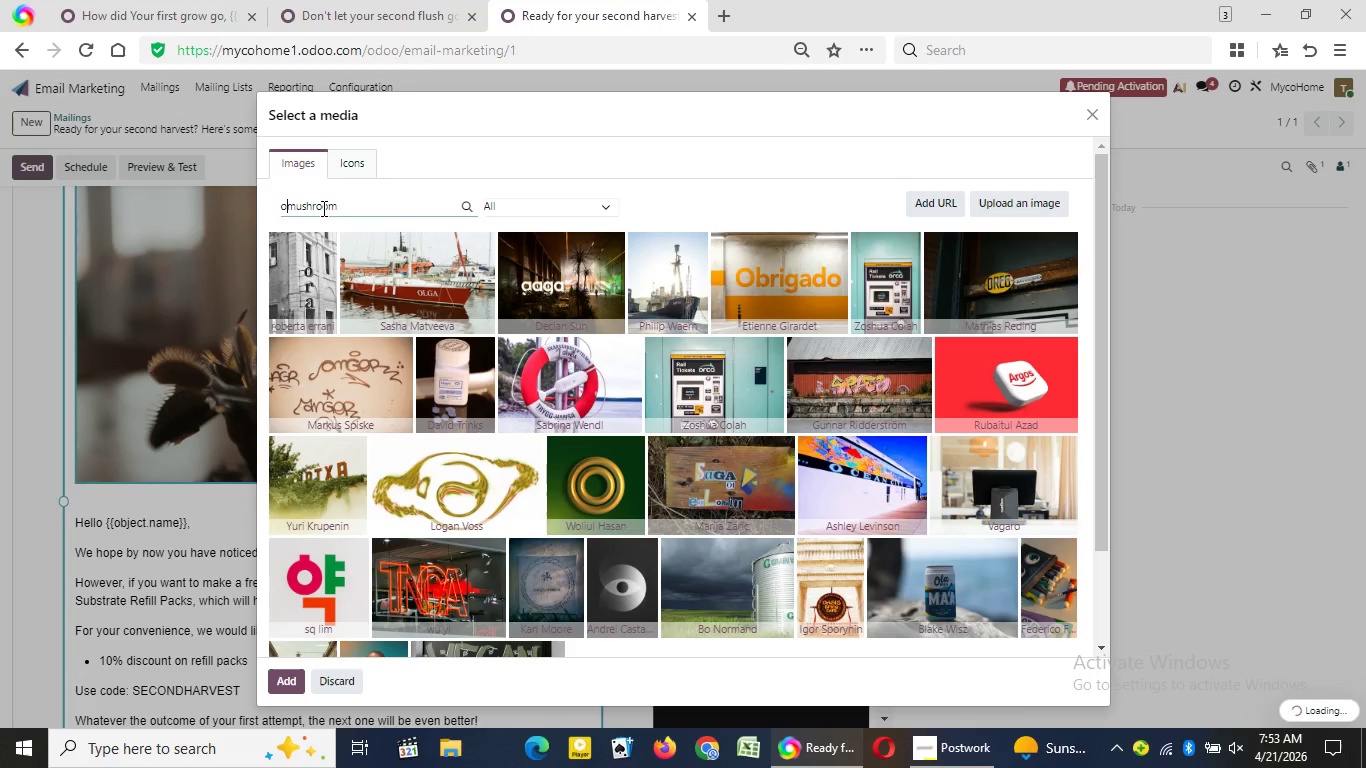 
key(Backspace)
 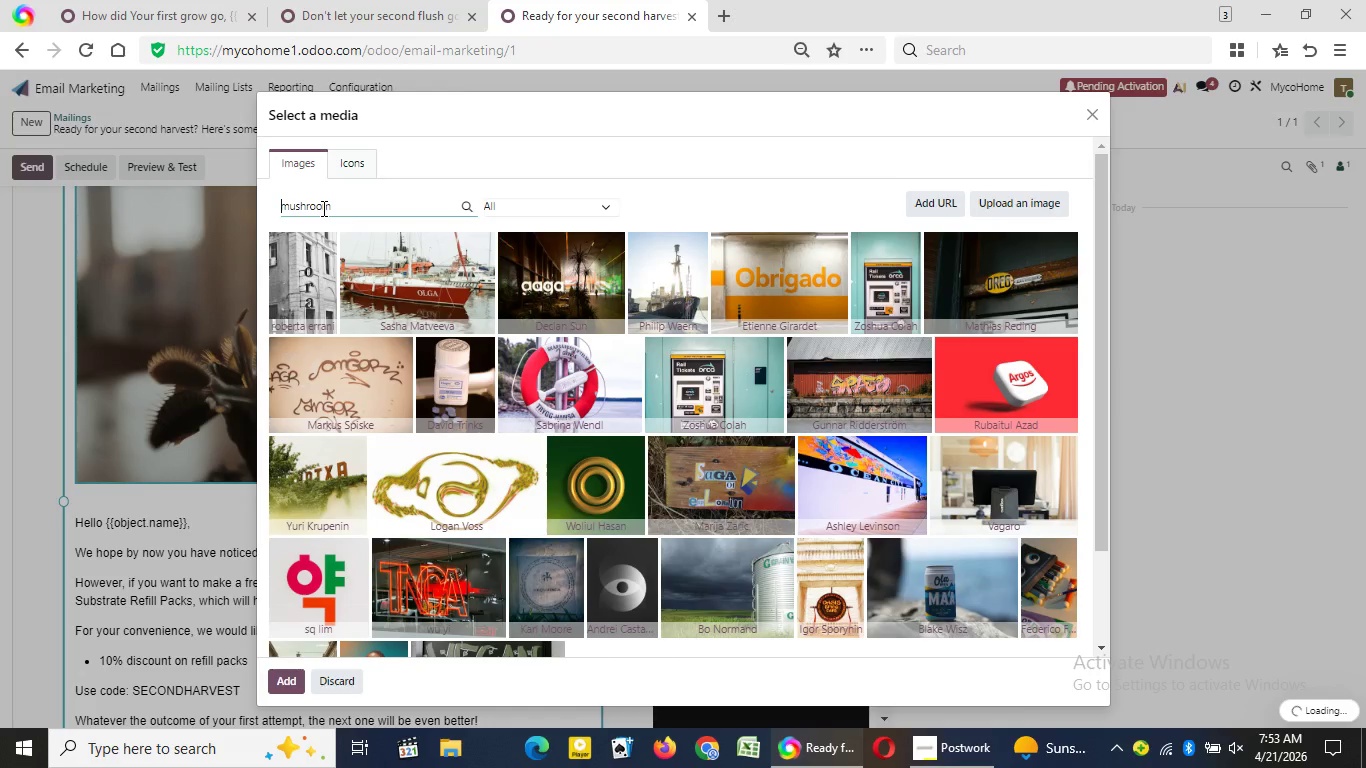 
key(Backspace)
 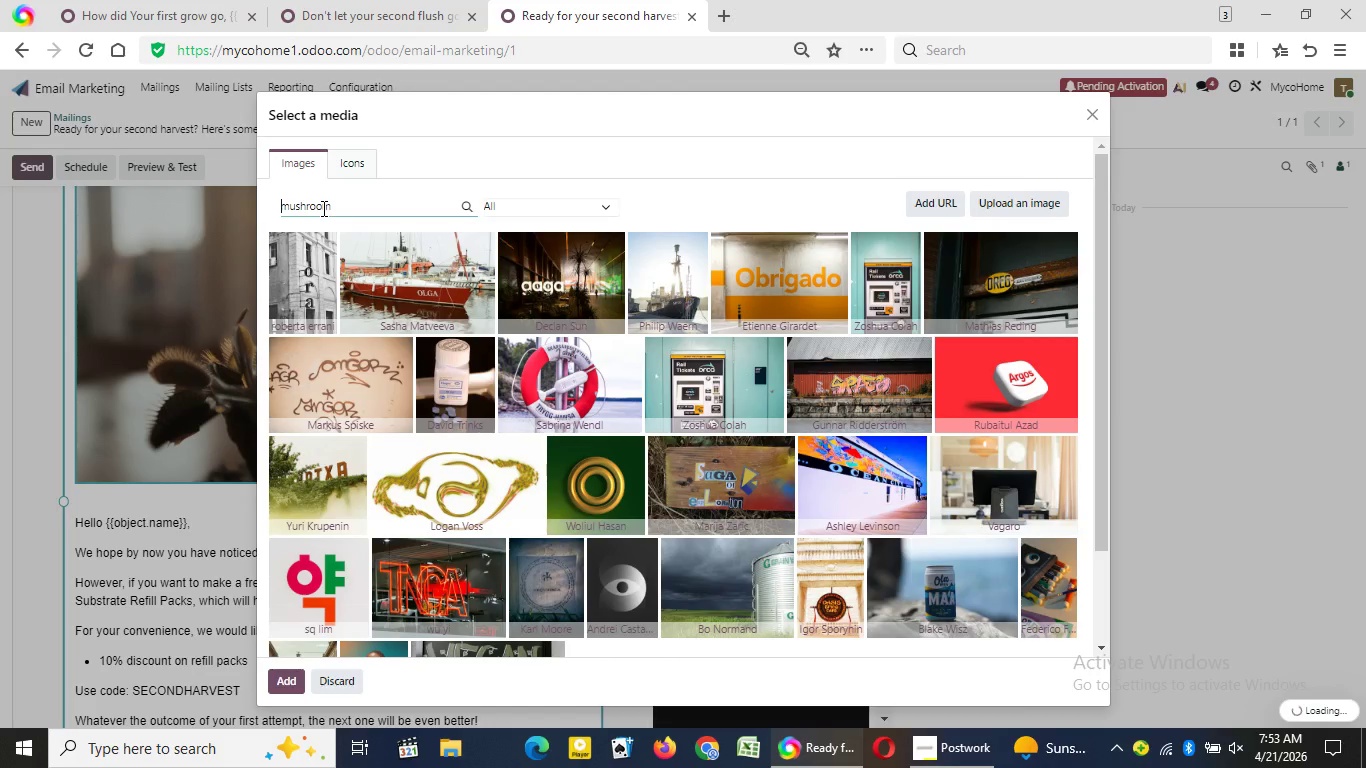 
key(Backspace)